 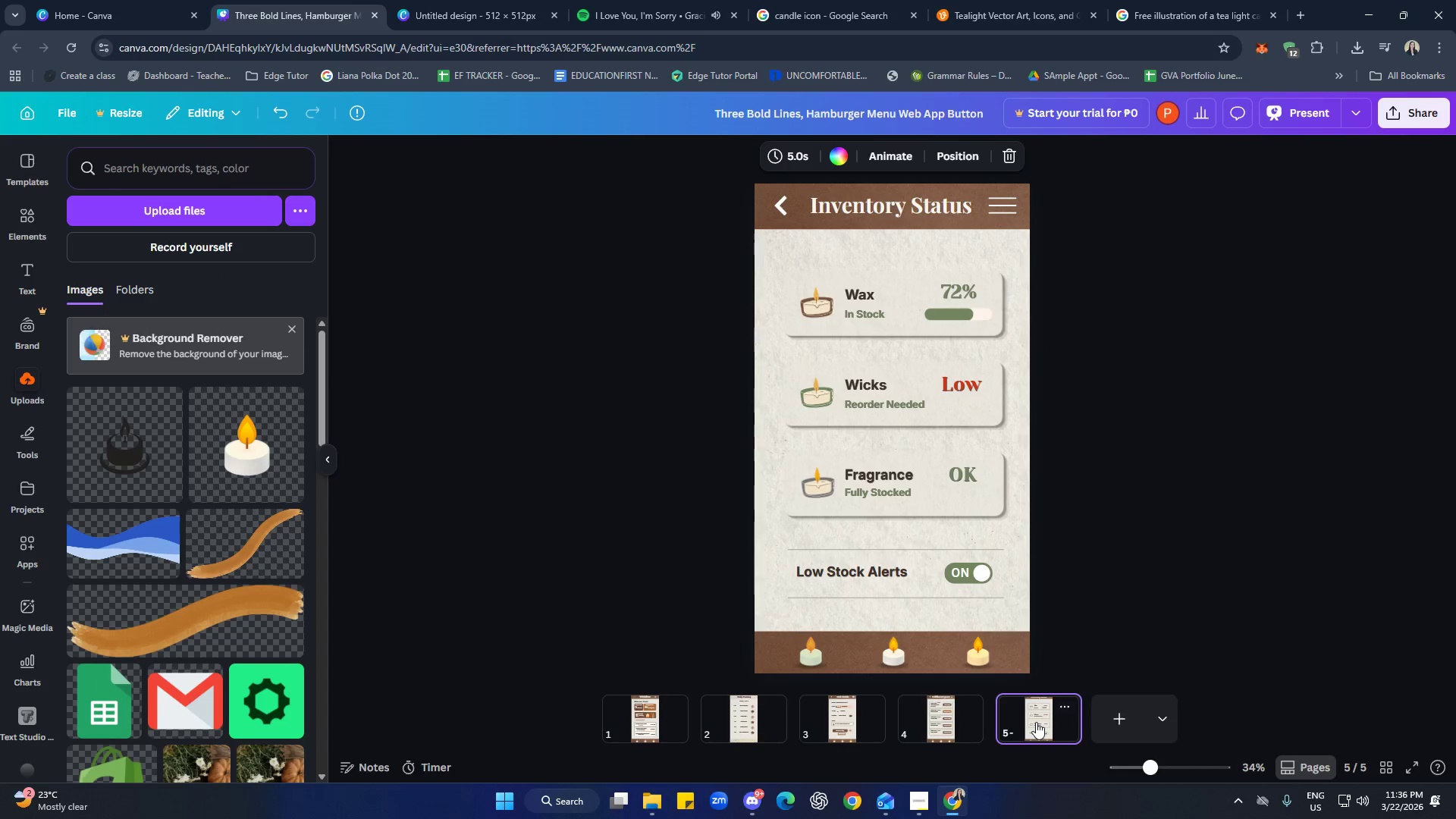 
left_click_drag(start_coordinate=[1036, 722], to_coordinate=[789, 717])
 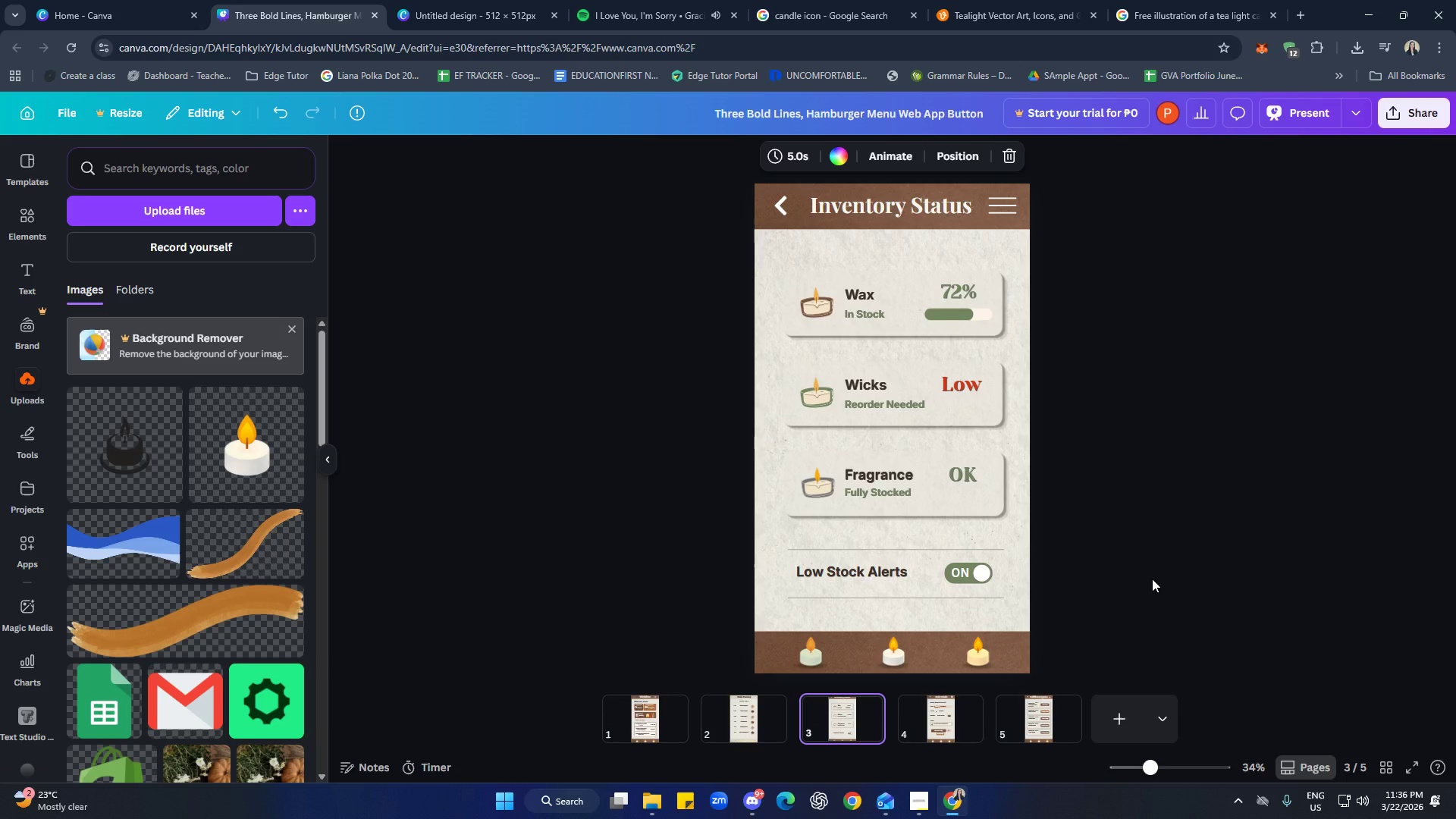 
left_click([1152, 579])
 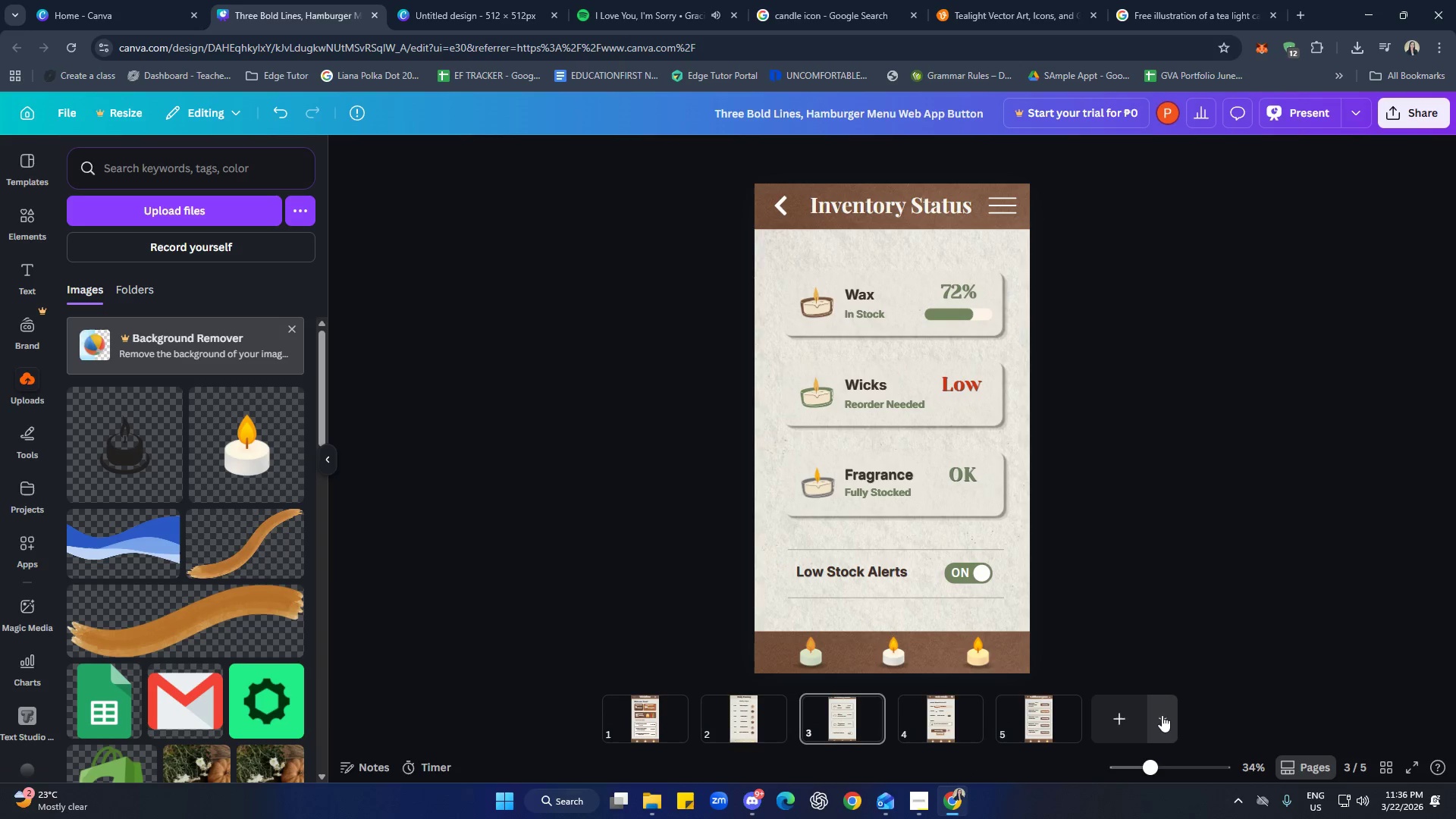 
left_click([1318, 767])
 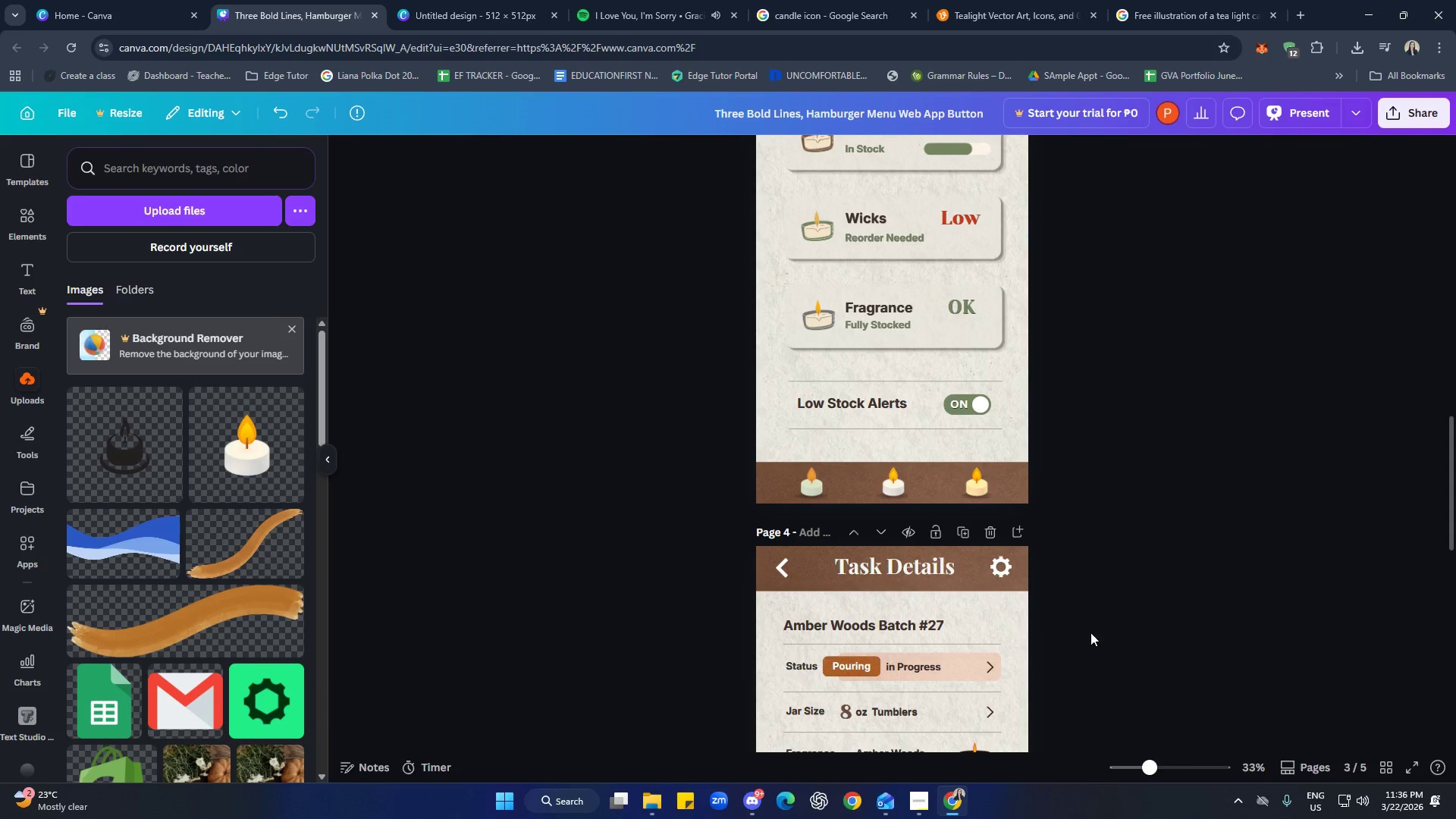 
scroll: coordinate [1109, 680], scroll_direction: up, amount: 4.0
 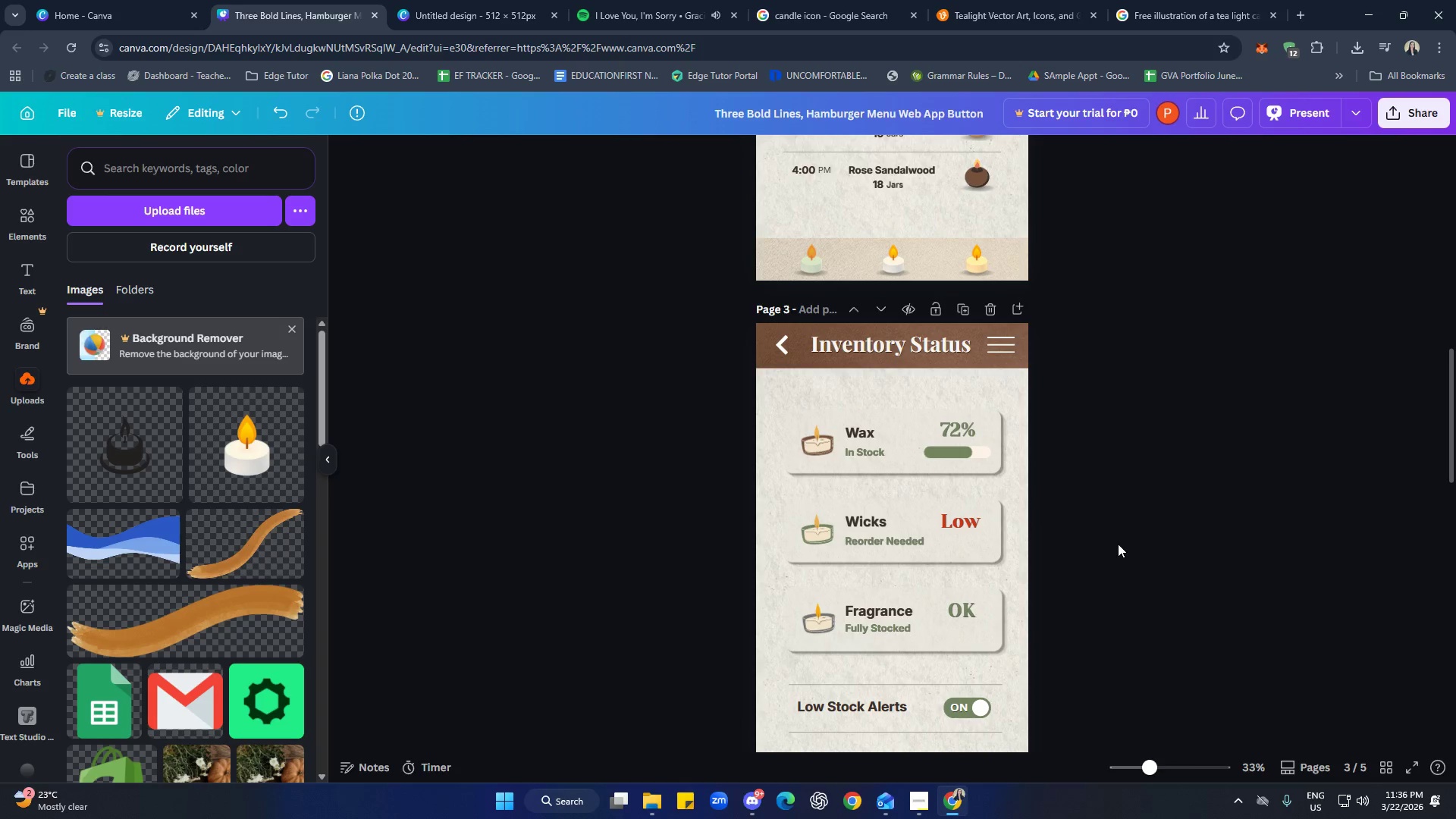 
hold_key(key=ControlLeft, duration=0.58)
hold_key(key=ControlLeft, duration=19.2)
scroll: coordinate [945, 589], scroll_direction: up, amount: 24.0
 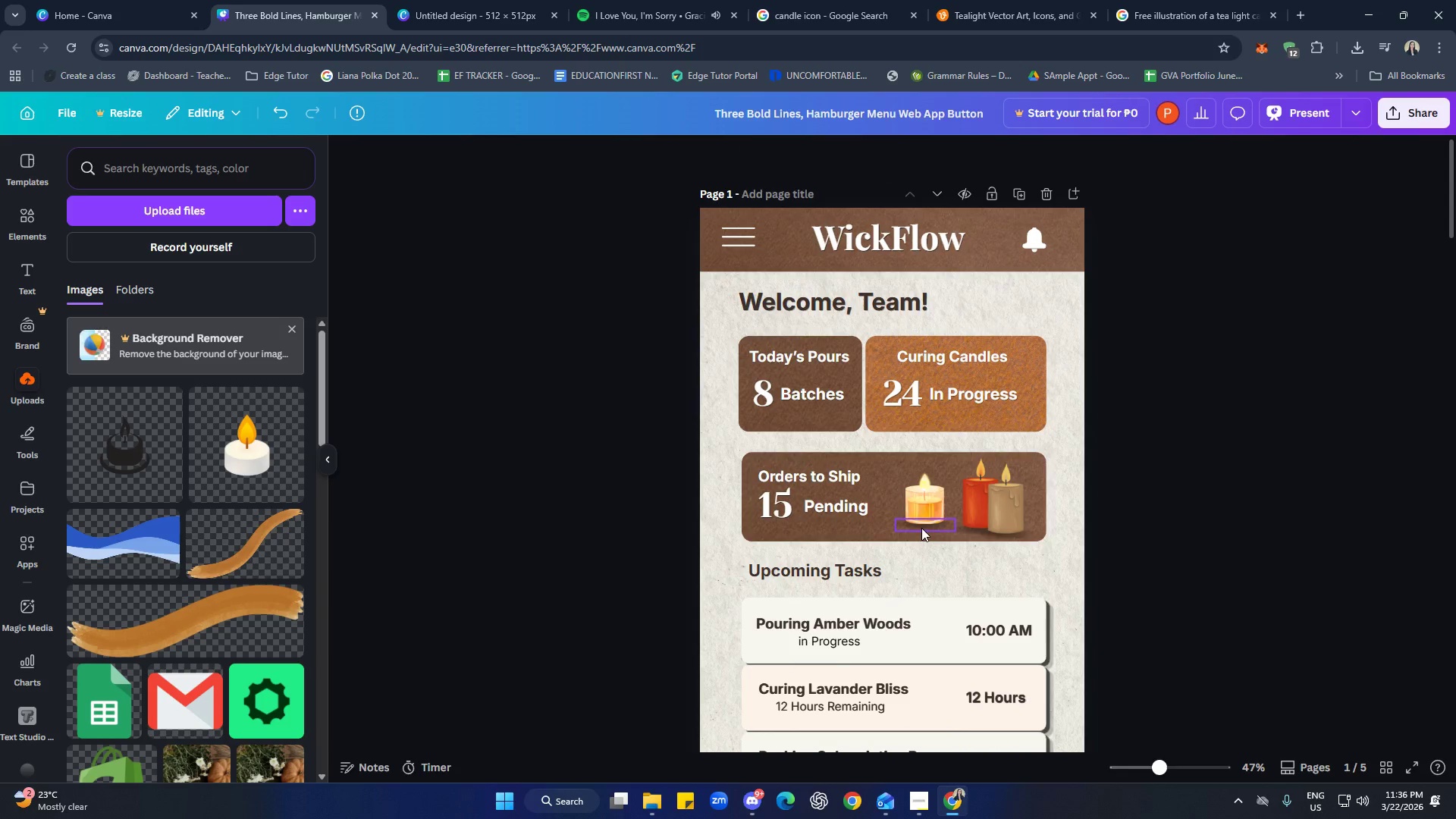 
left_click([923, 802])